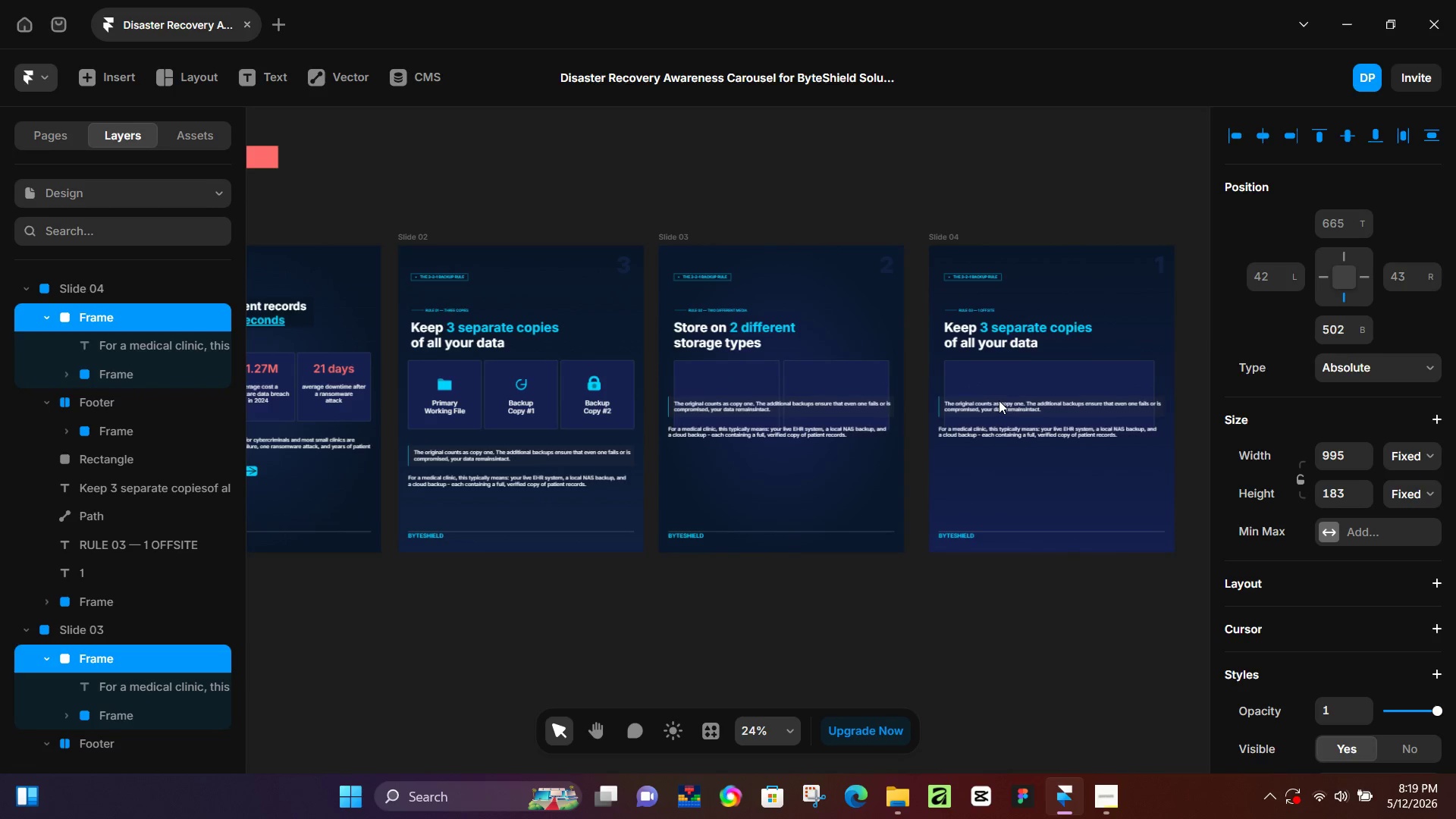 
key(ArrowDown)
 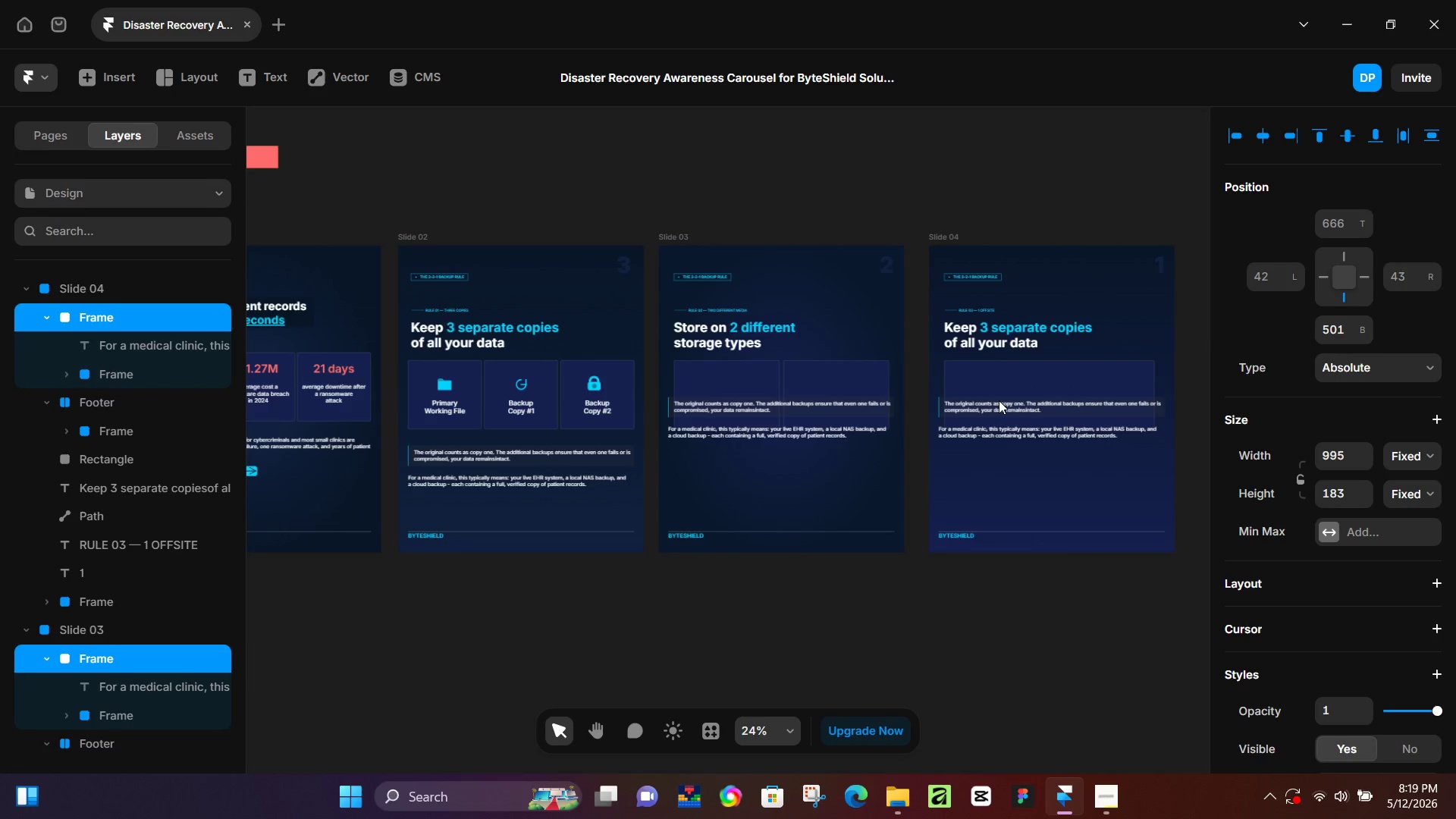 
key(ArrowDown)
 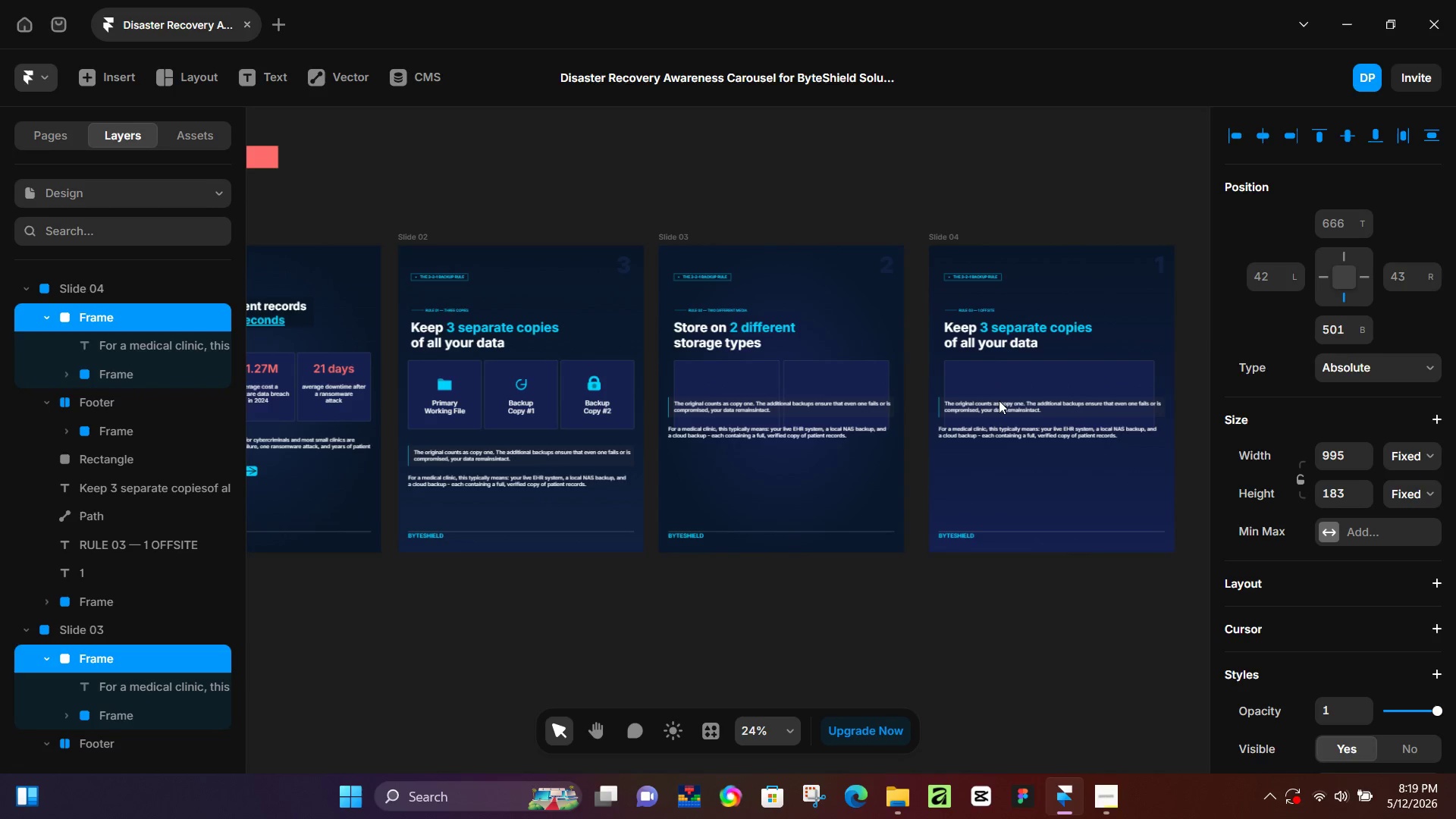 
key(ArrowDown)
 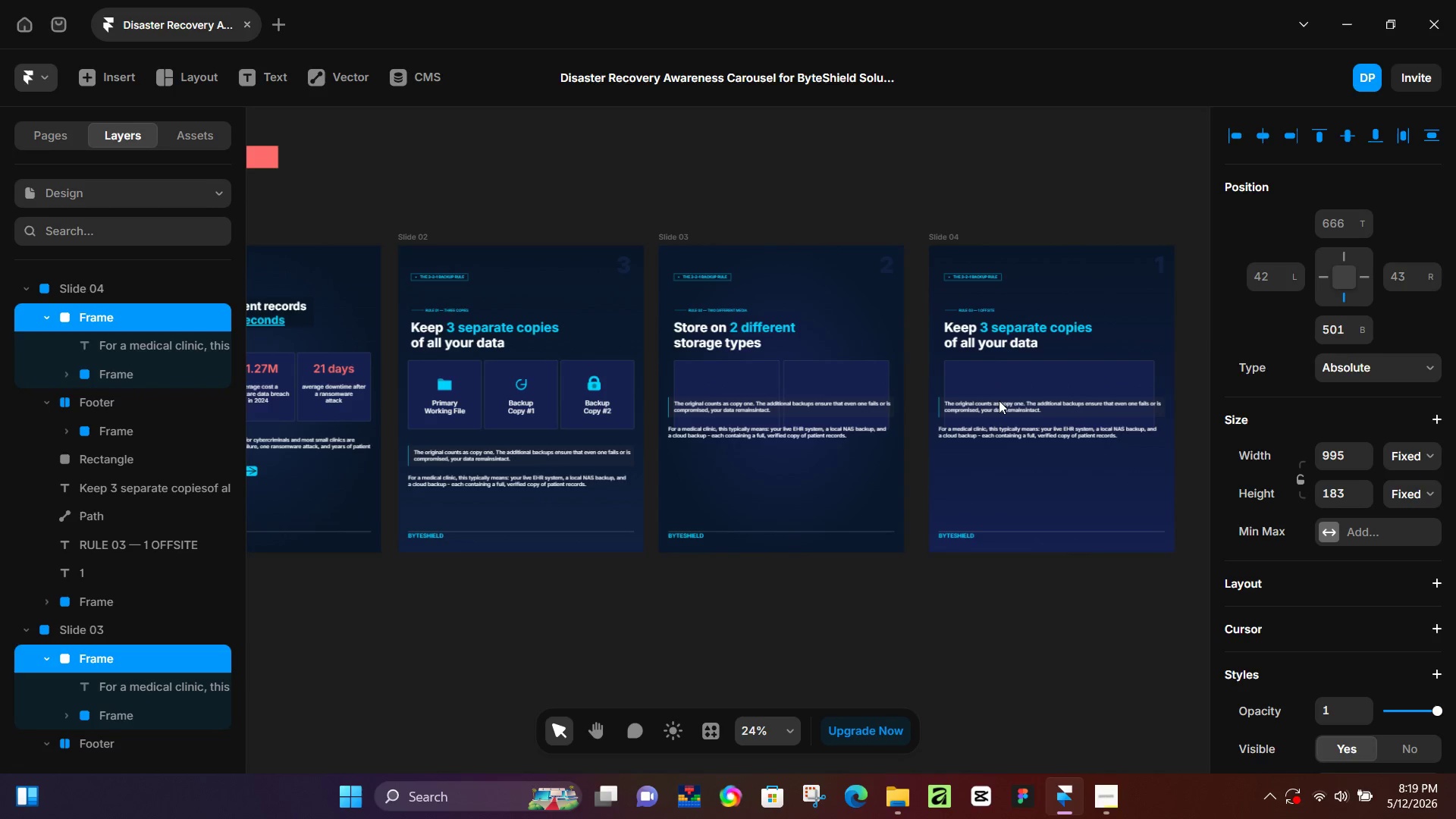 
key(ArrowDown)
 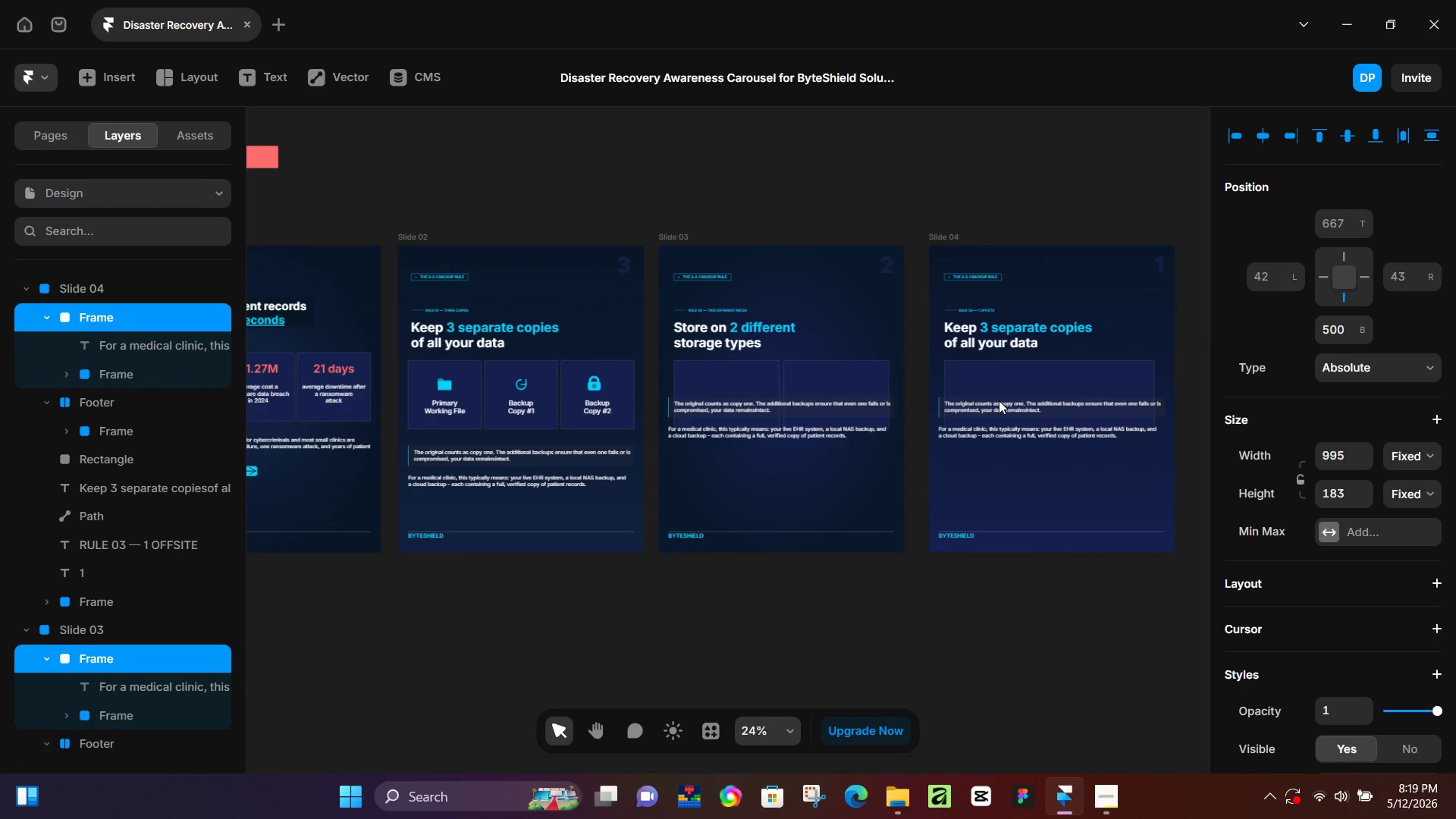 
key(ArrowDown)
 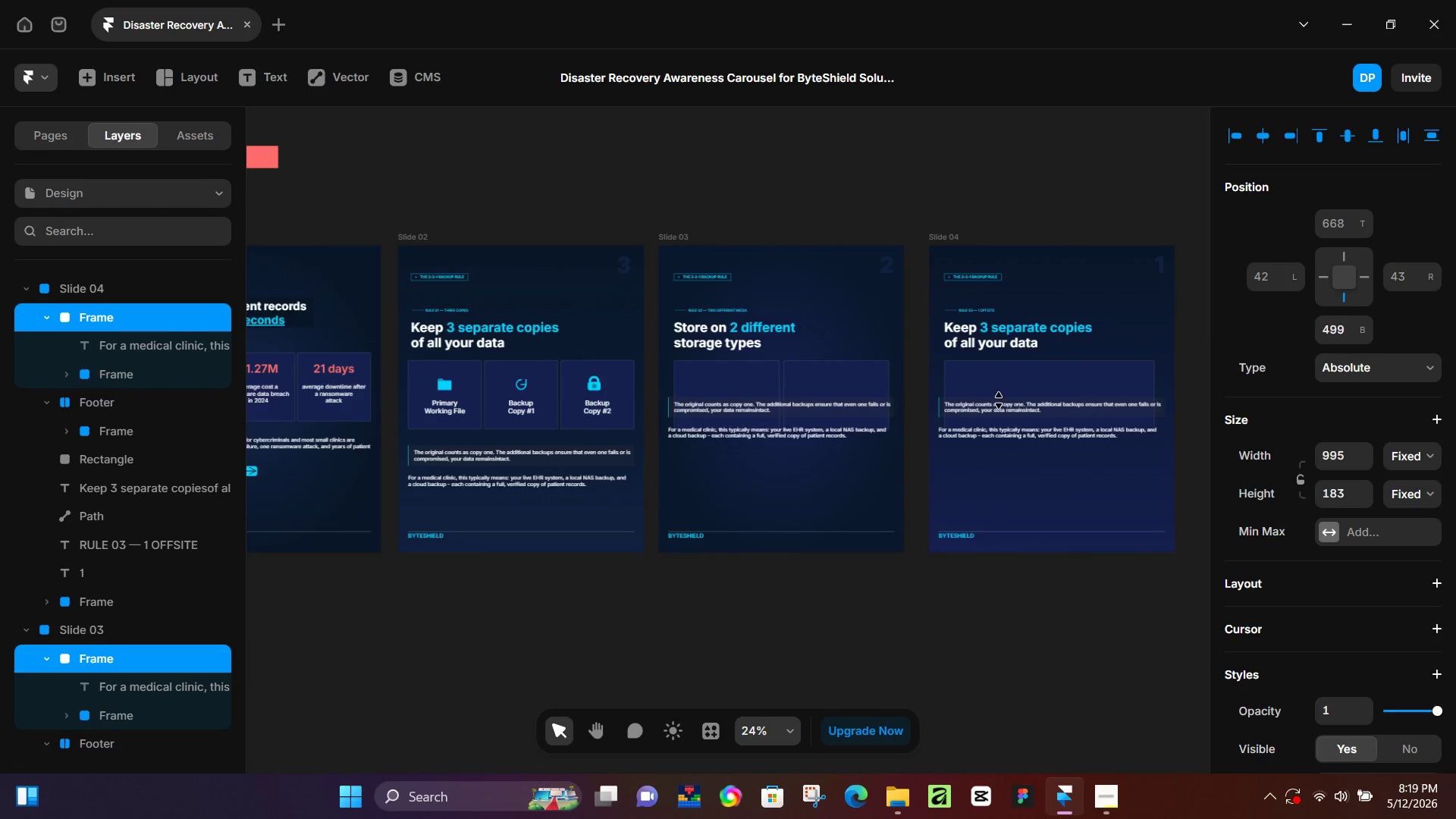 
hold_key(key=ArrowDown, duration=1.52)
 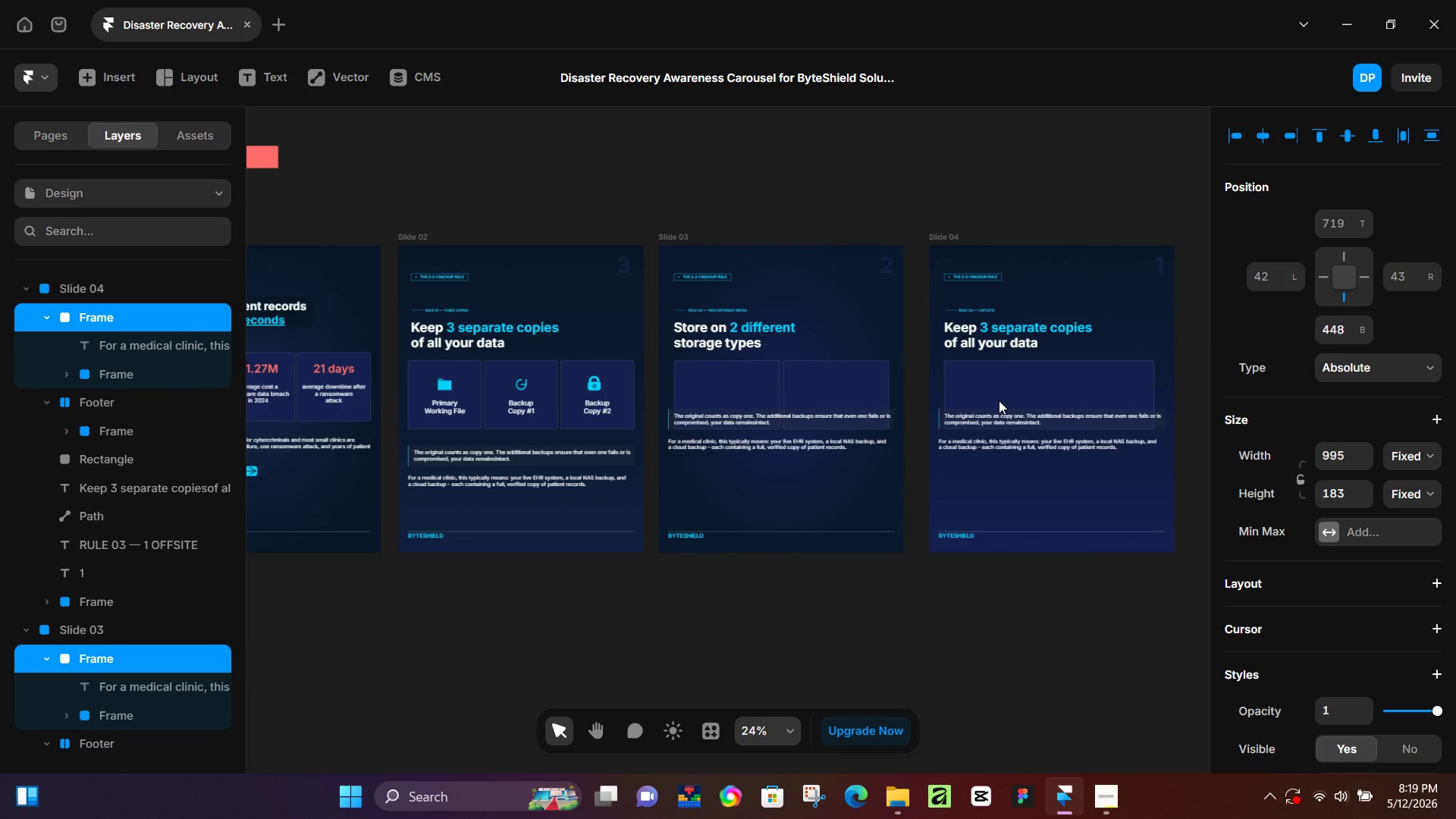 
hold_key(key=ArrowDown, duration=1.5)
 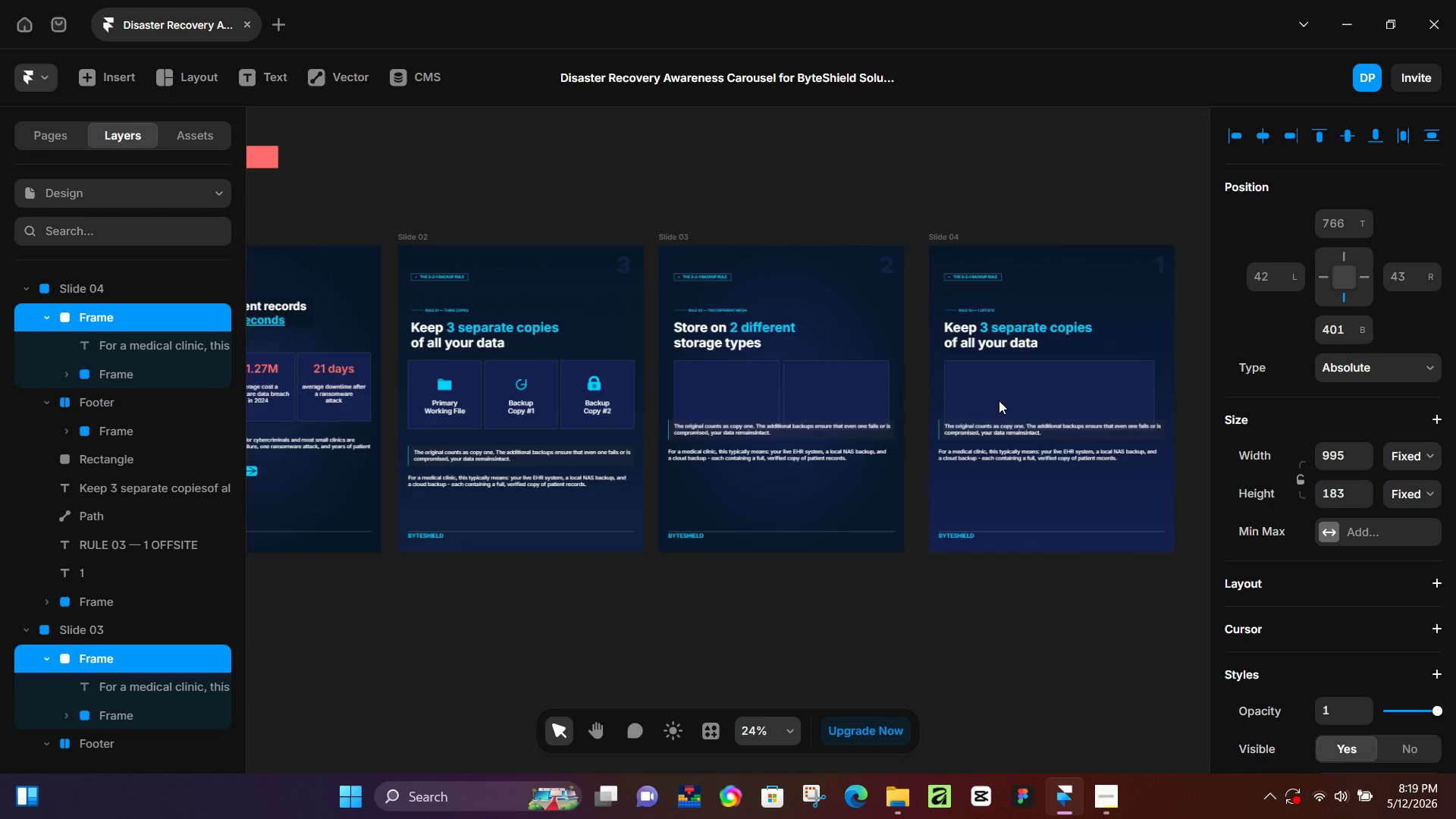 
hold_key(key=ArrowDown, duration=1.5)
 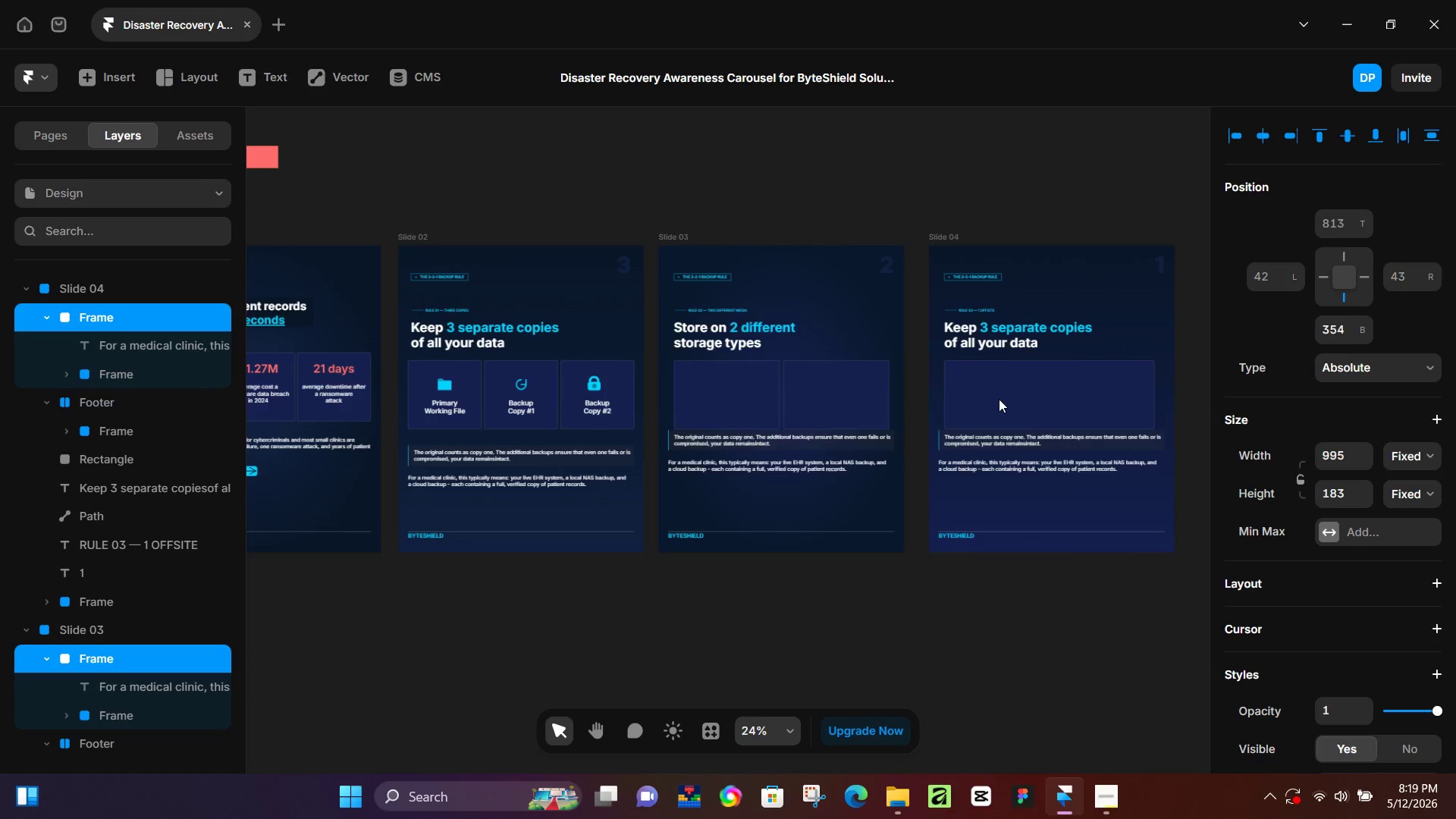 
hold_key(key=ArrowDown, duration=1.5)
 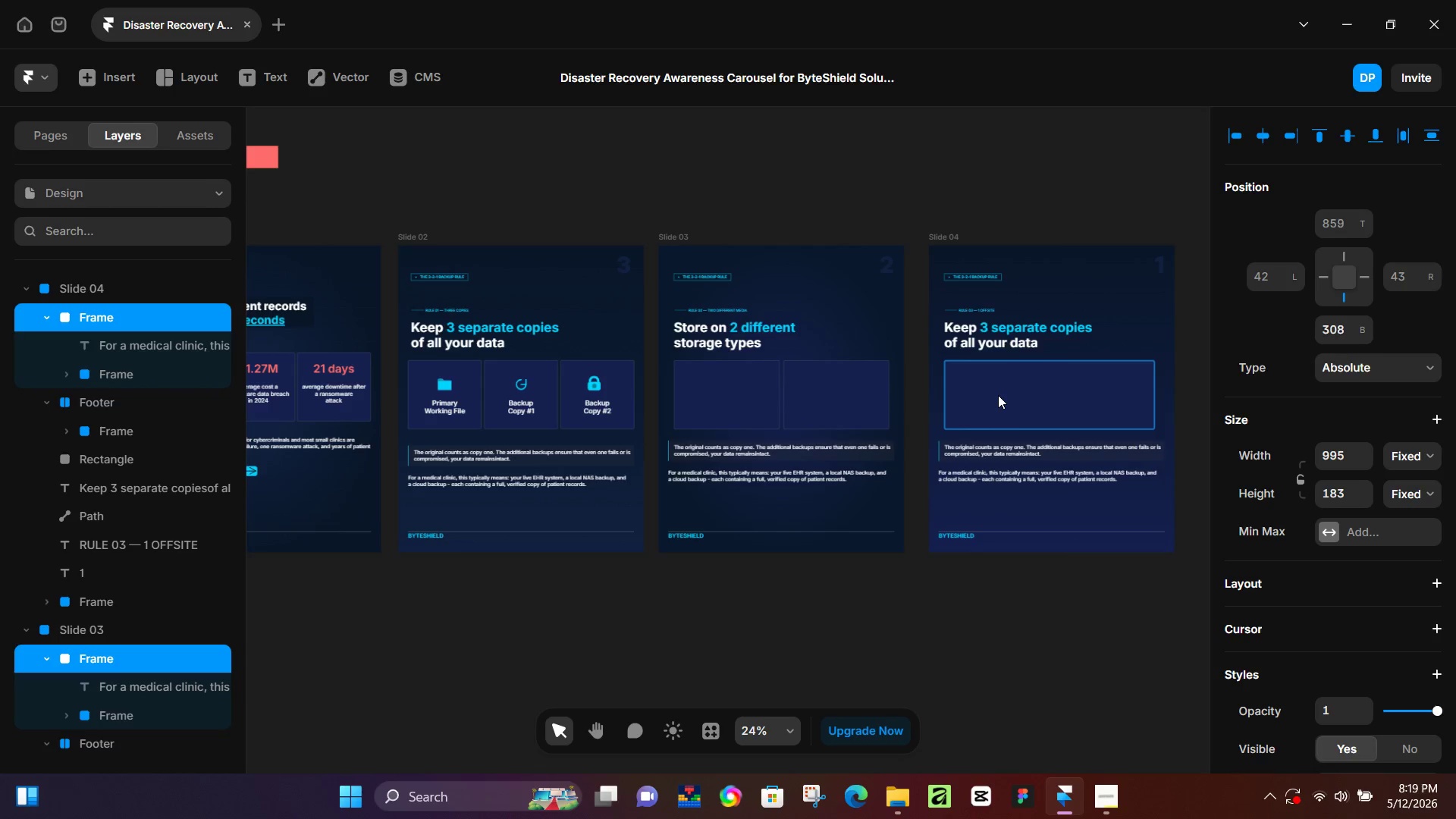 
hold_key(key=ArrowDown, duration=1.5)
 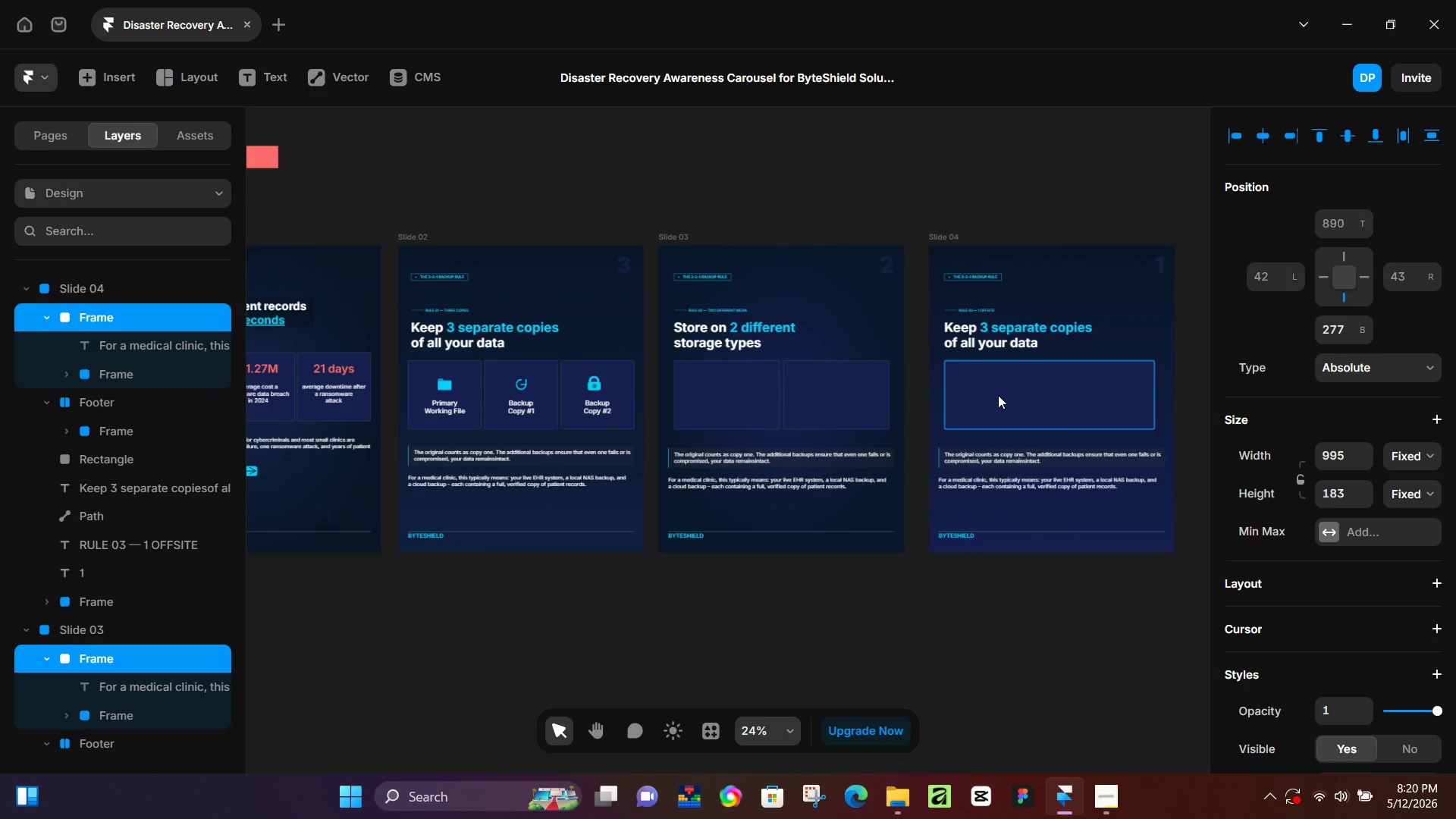 